 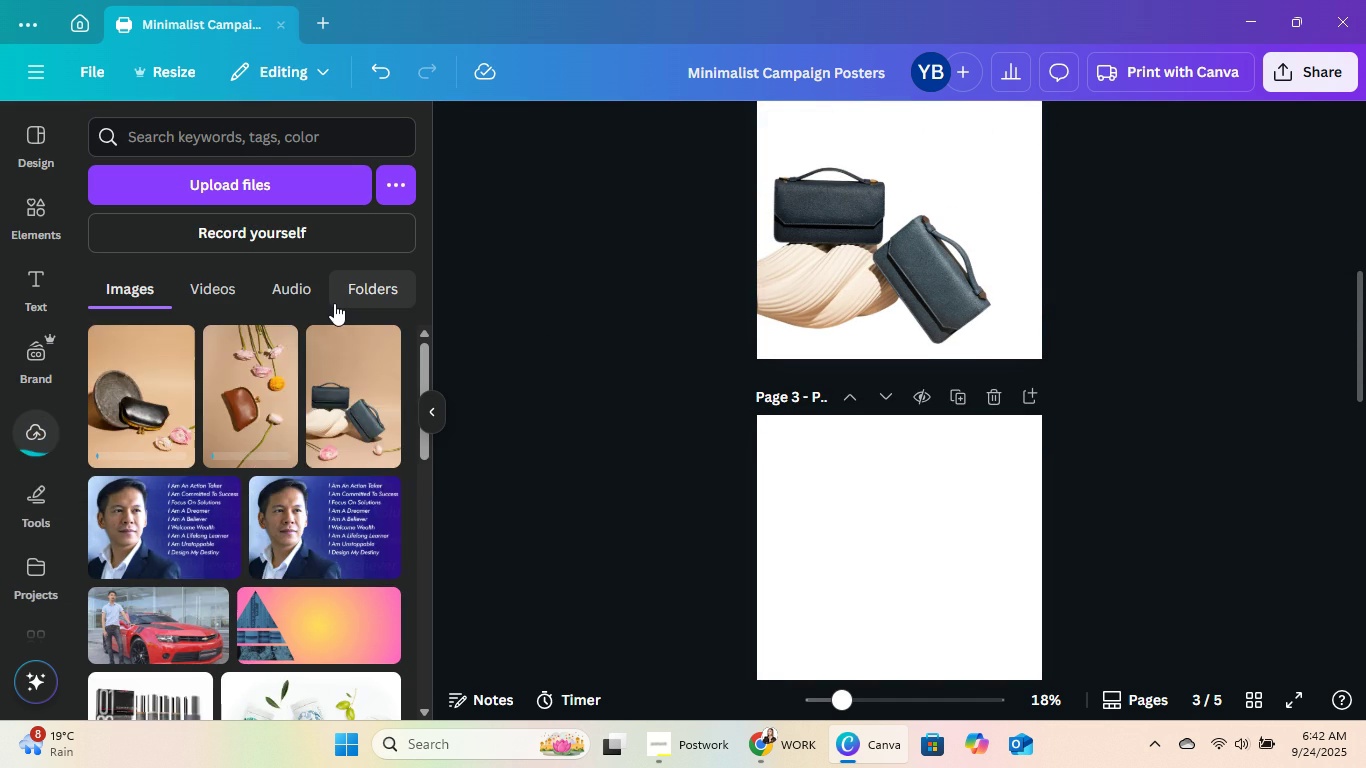 
left_click([370, 361])
 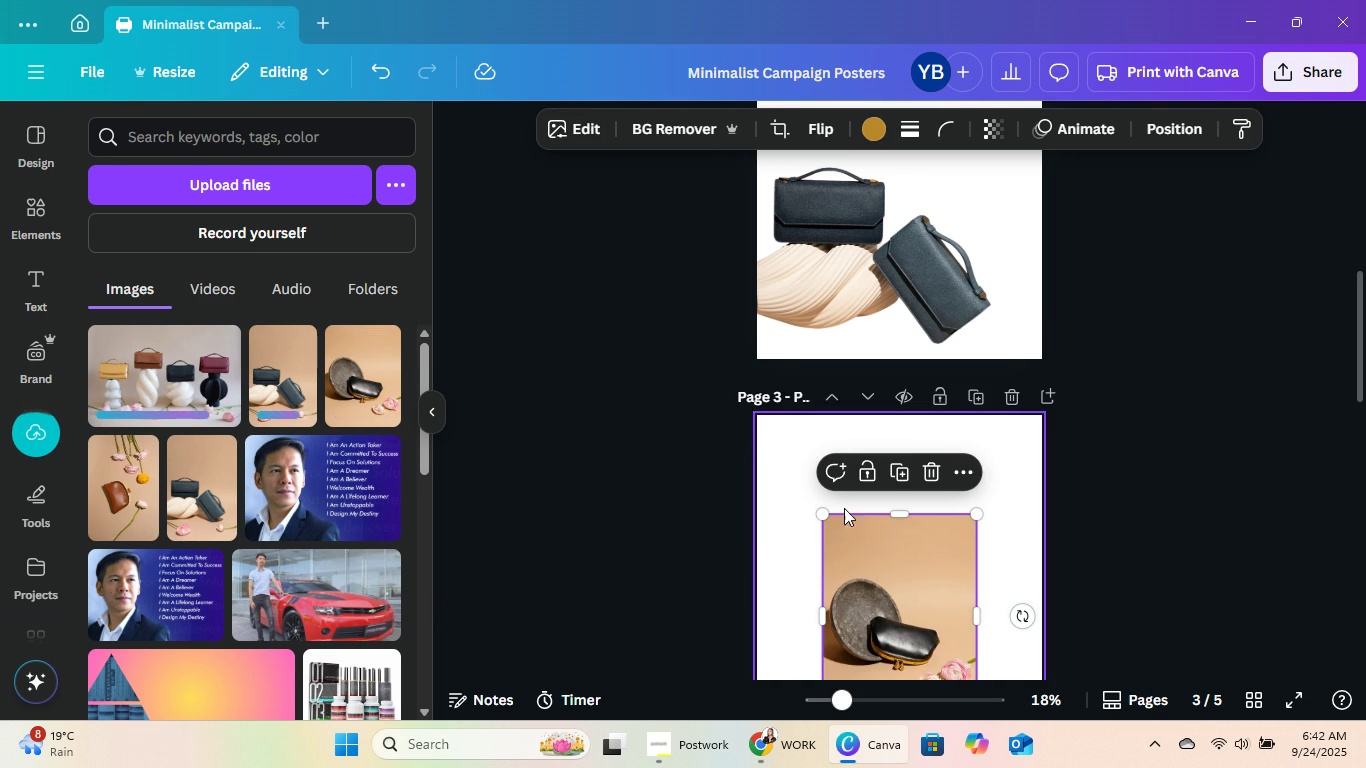 
scroll: coordinate [1102, 441], scroll_direction: down, amount: 5.0
 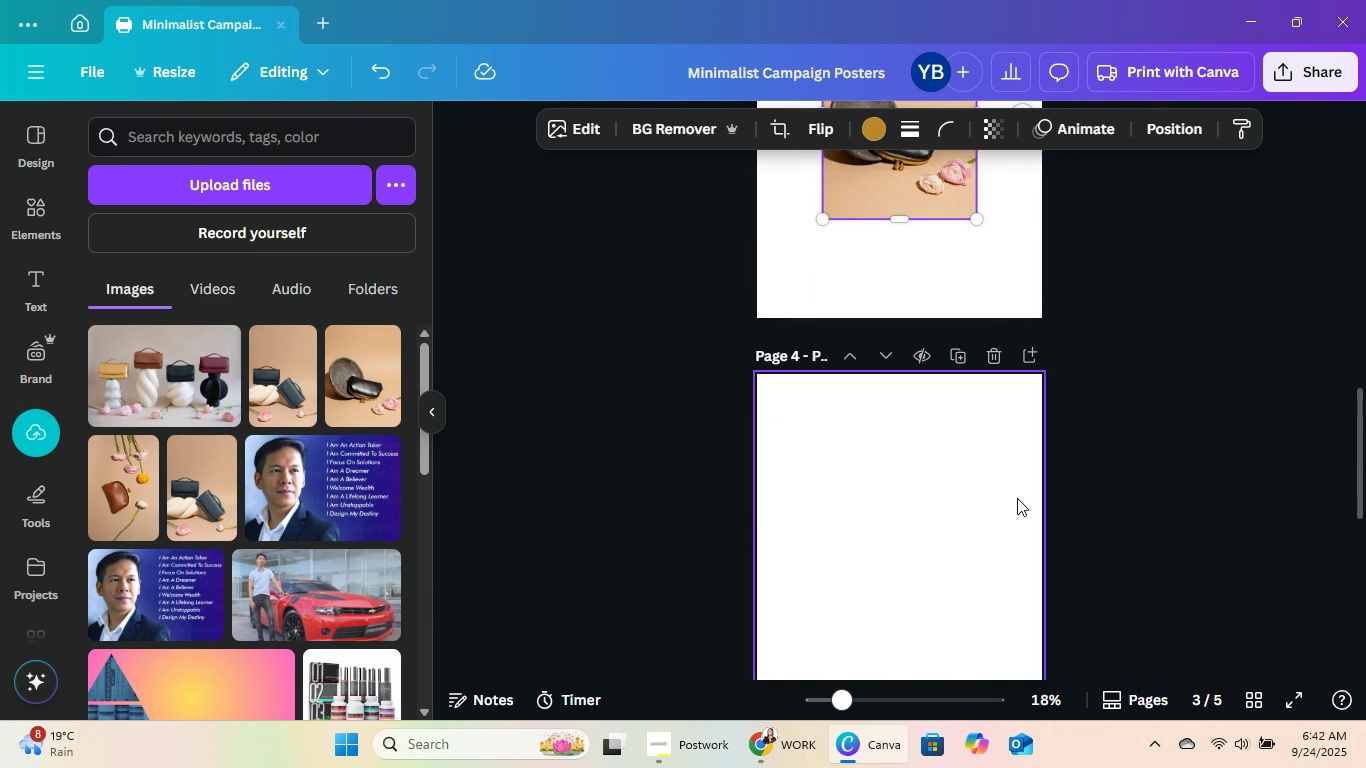 
left_click([1017, 498])
 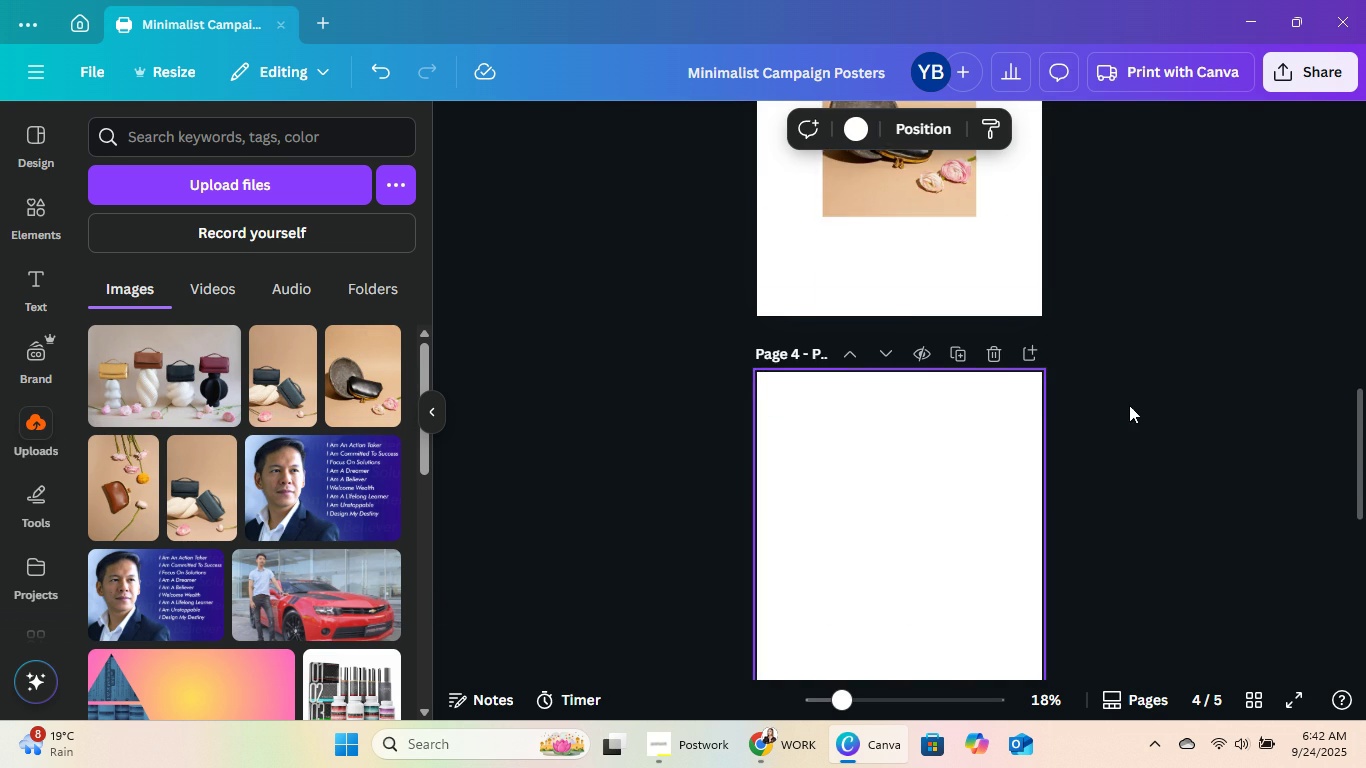 
scroll: coordinate [1129, 405], scroll_direction: down, amount: 1.0
 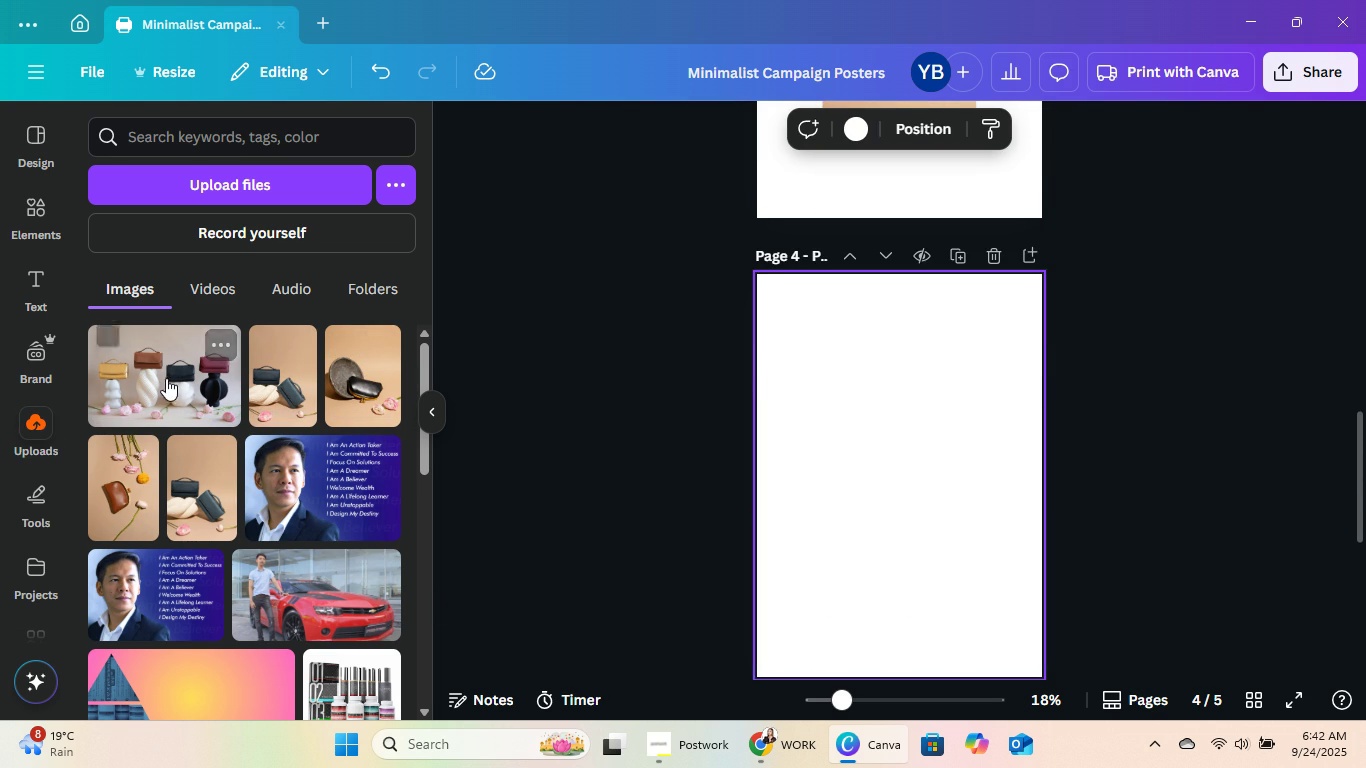 
left_click([203, 374])
 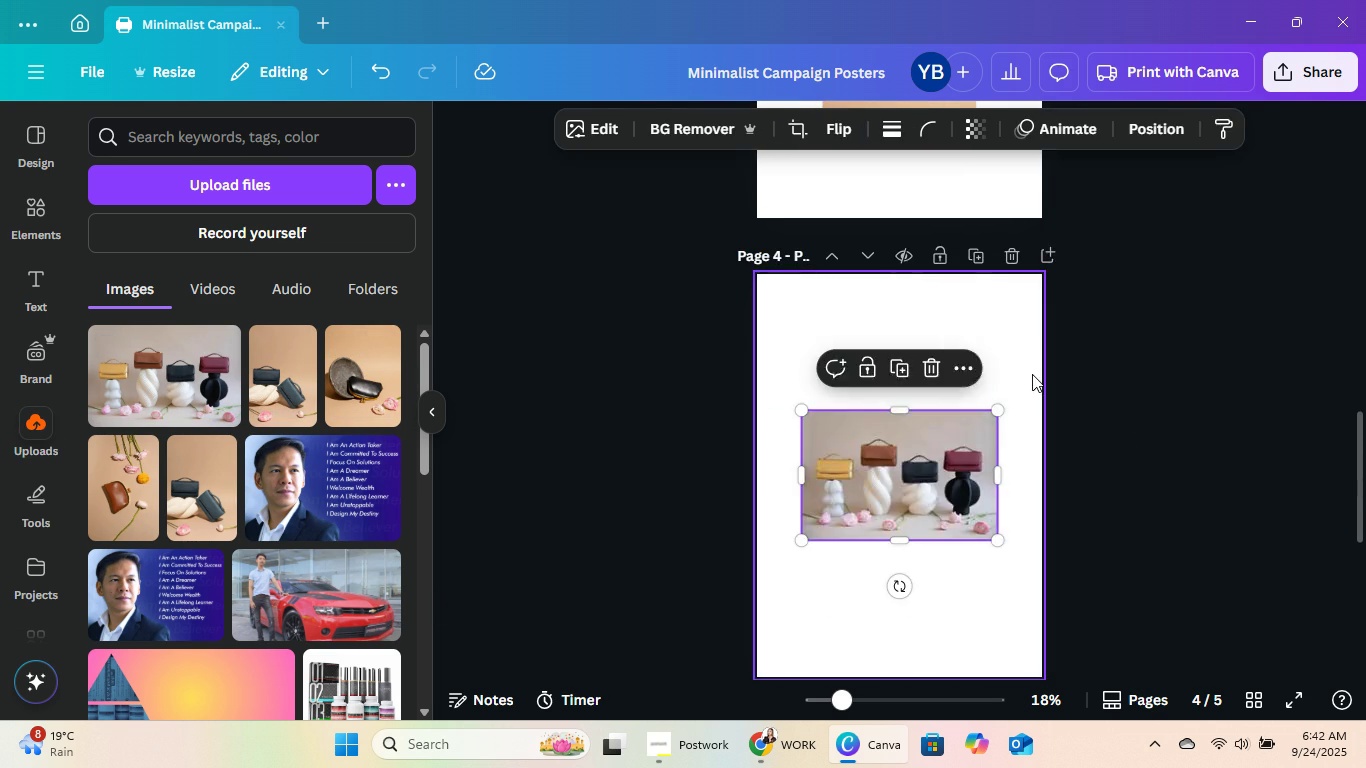 
scroll: coordinate [1032, 374], scroll_direction: down, amount: 4.0
 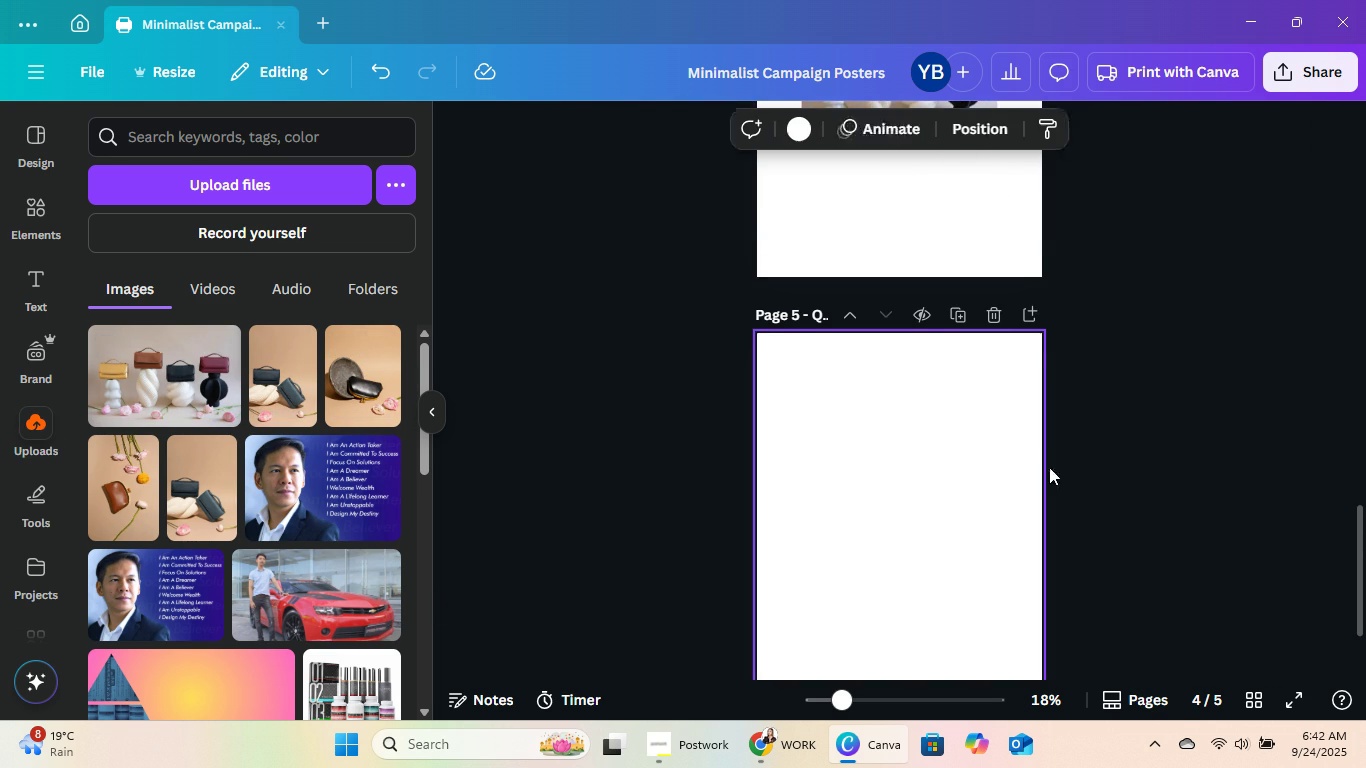 
left_click([1020, 467])
 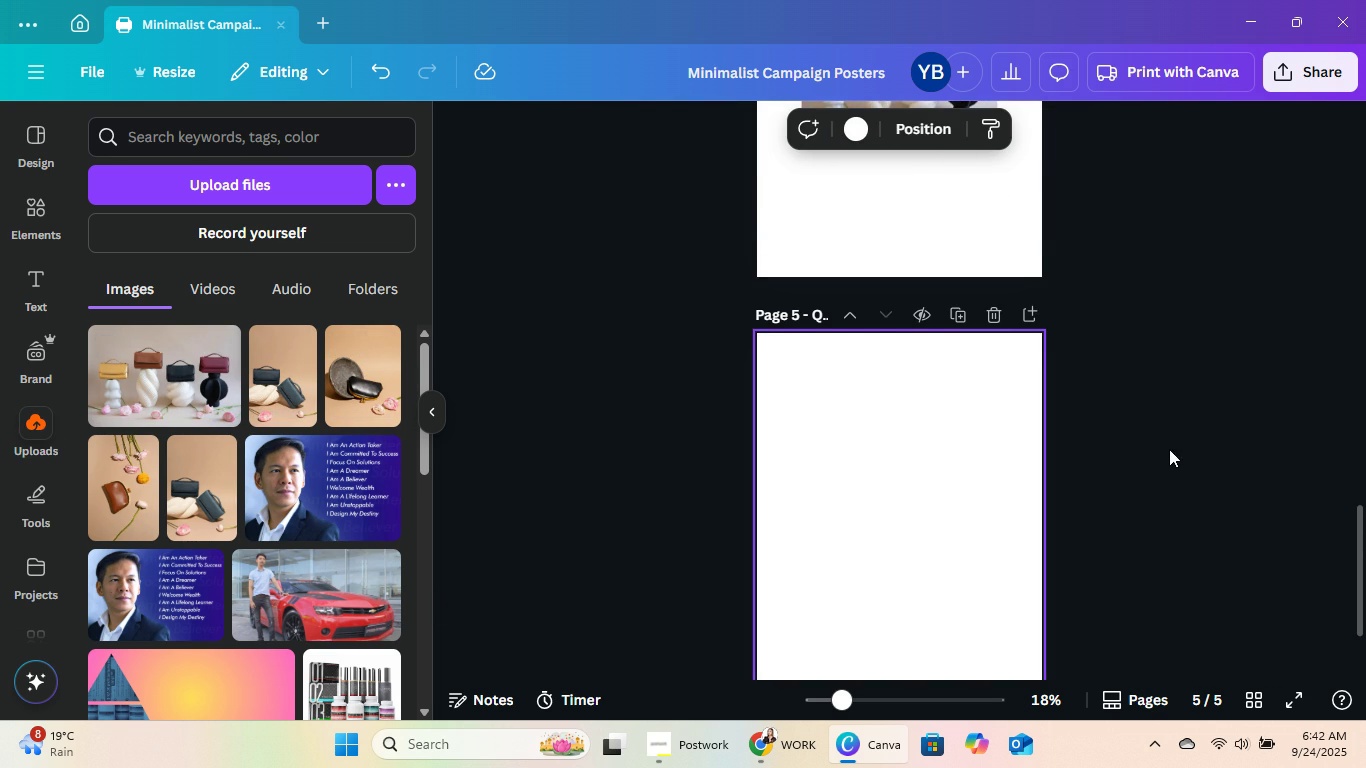 
scroll: coordinate [1170, 448], scroll_direction: down, amount: 1.0
 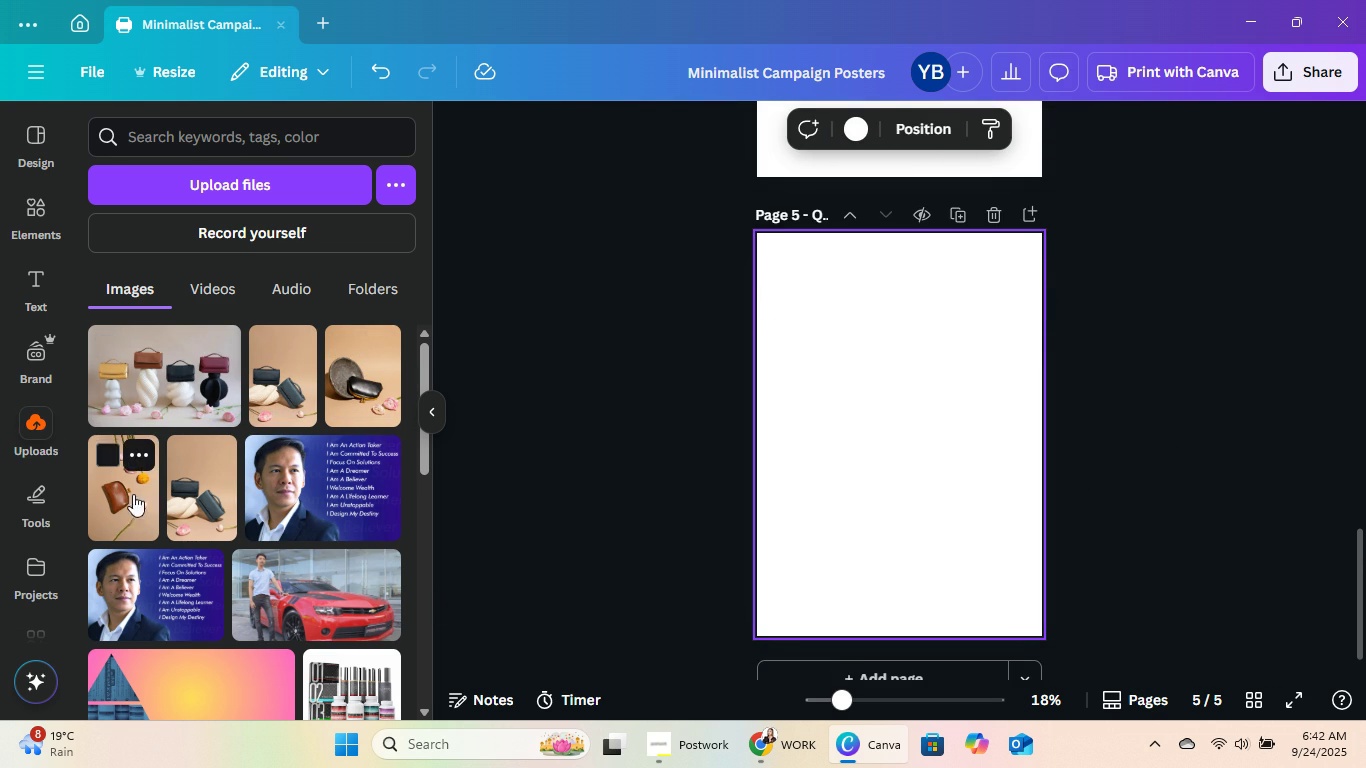 
left_click([137, 503])
 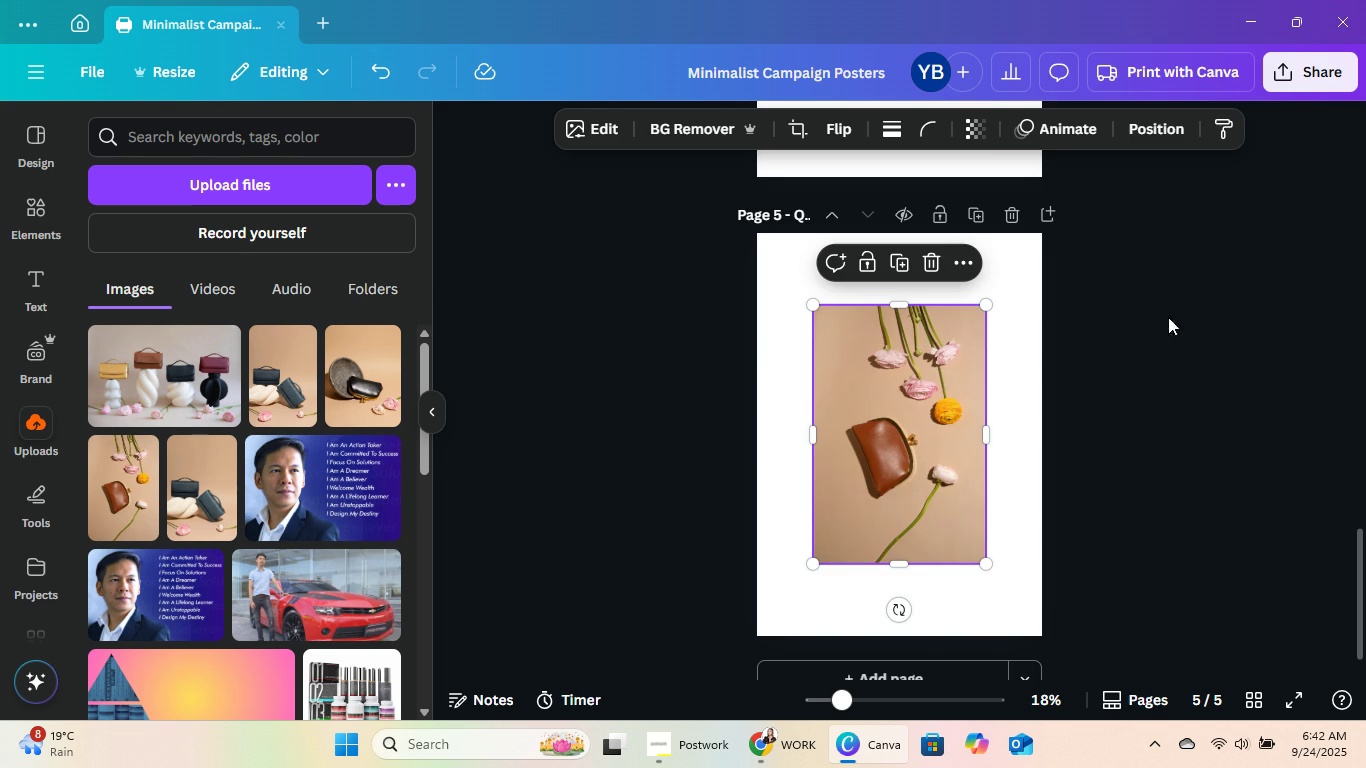 
scroll: coordinate [1199, 317], scroll_direction: up, amount: 8.0
 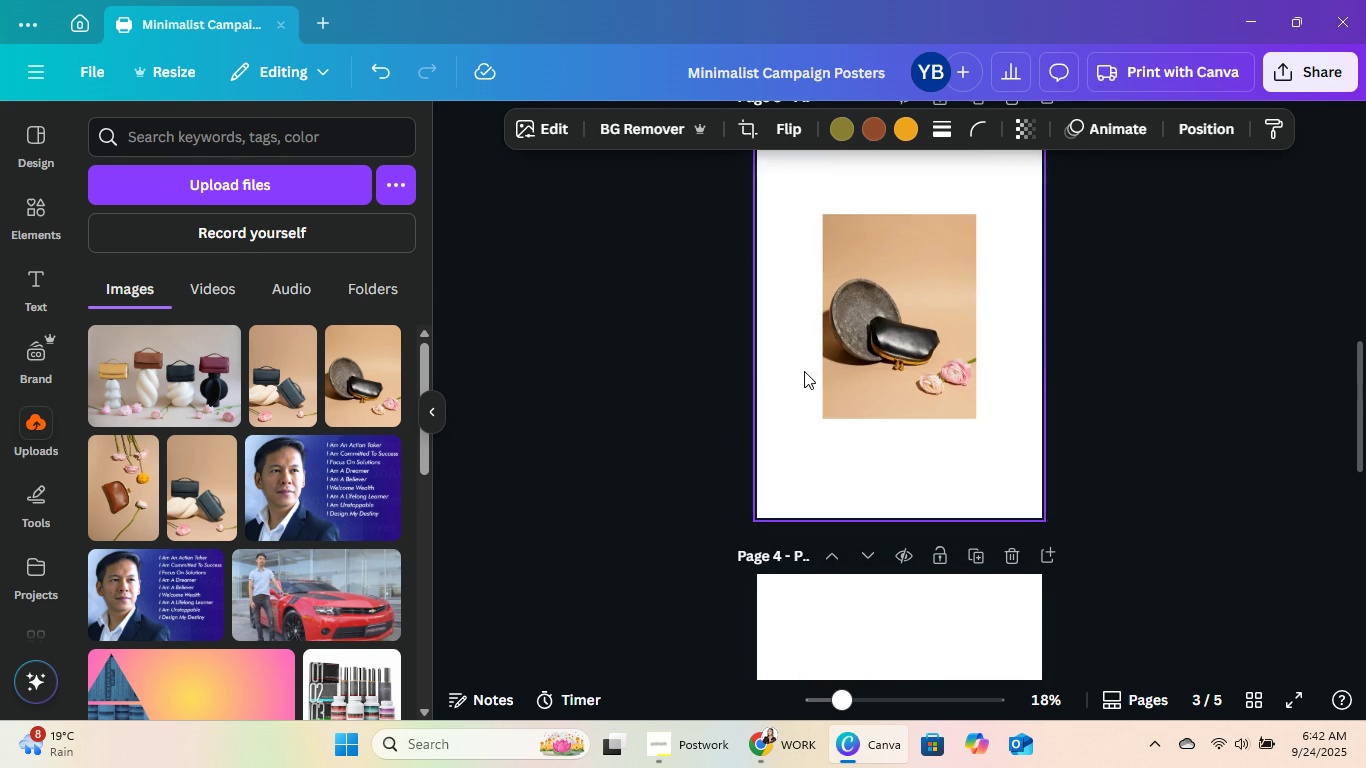 
scroll: coordinate [1098, 373], scroll_direction: down, amount: 7.0
 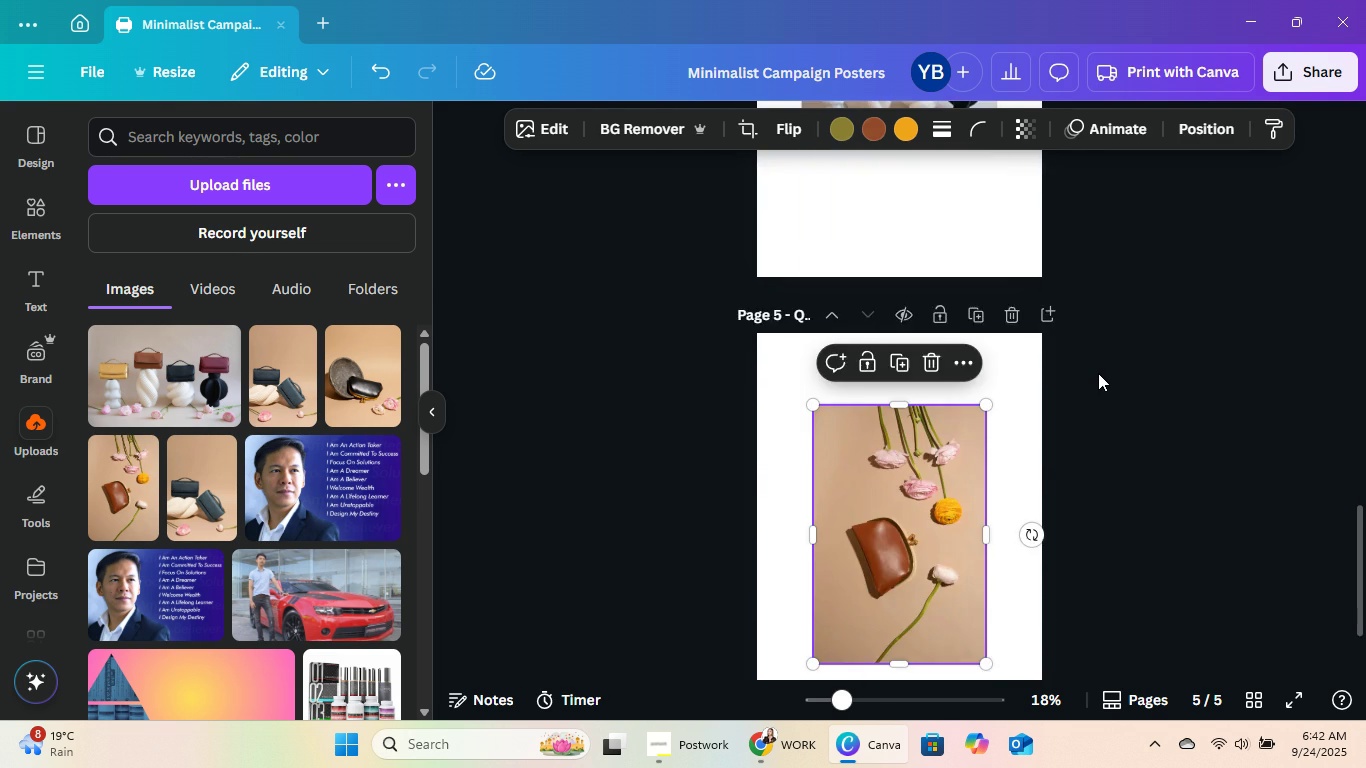 
scroll: coordinate [1098, 373], scroll_direction: up, amount: 5.0
 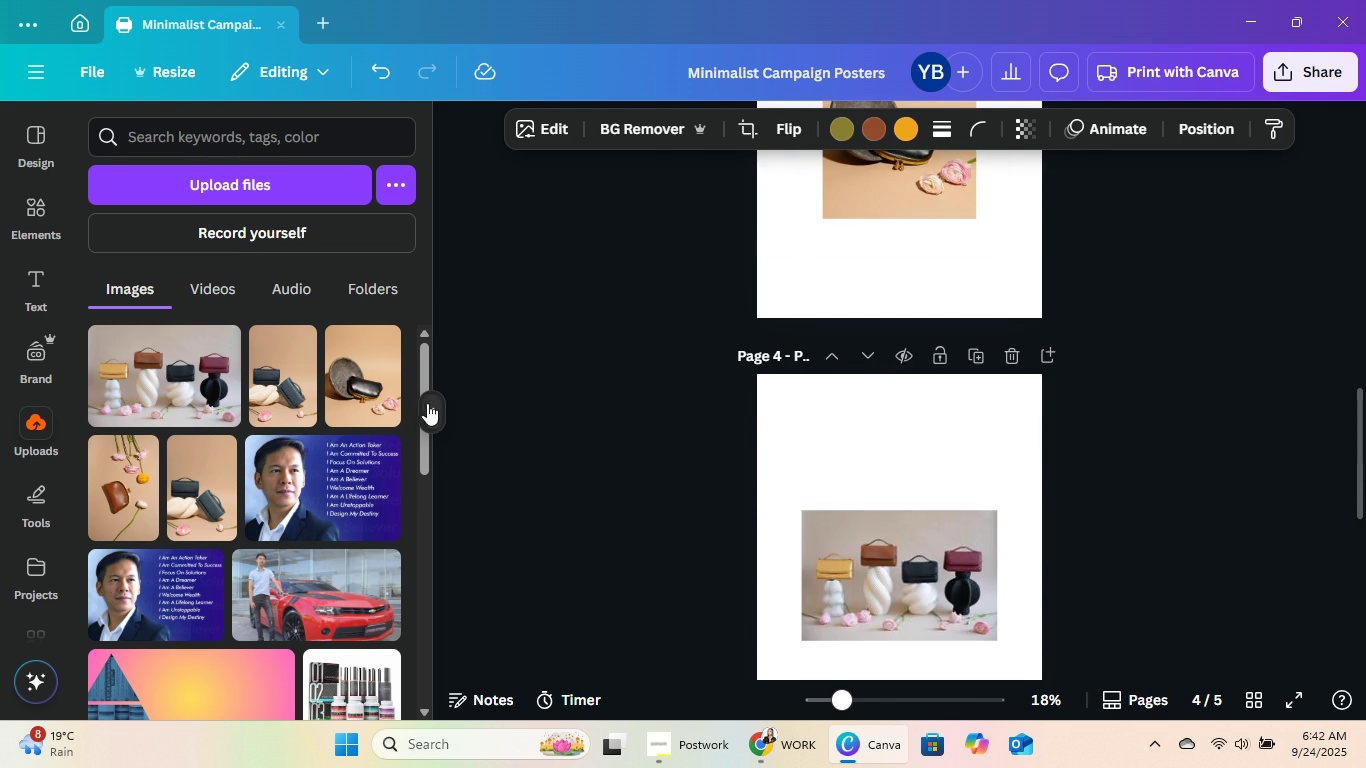 
left_click([424, 405])
 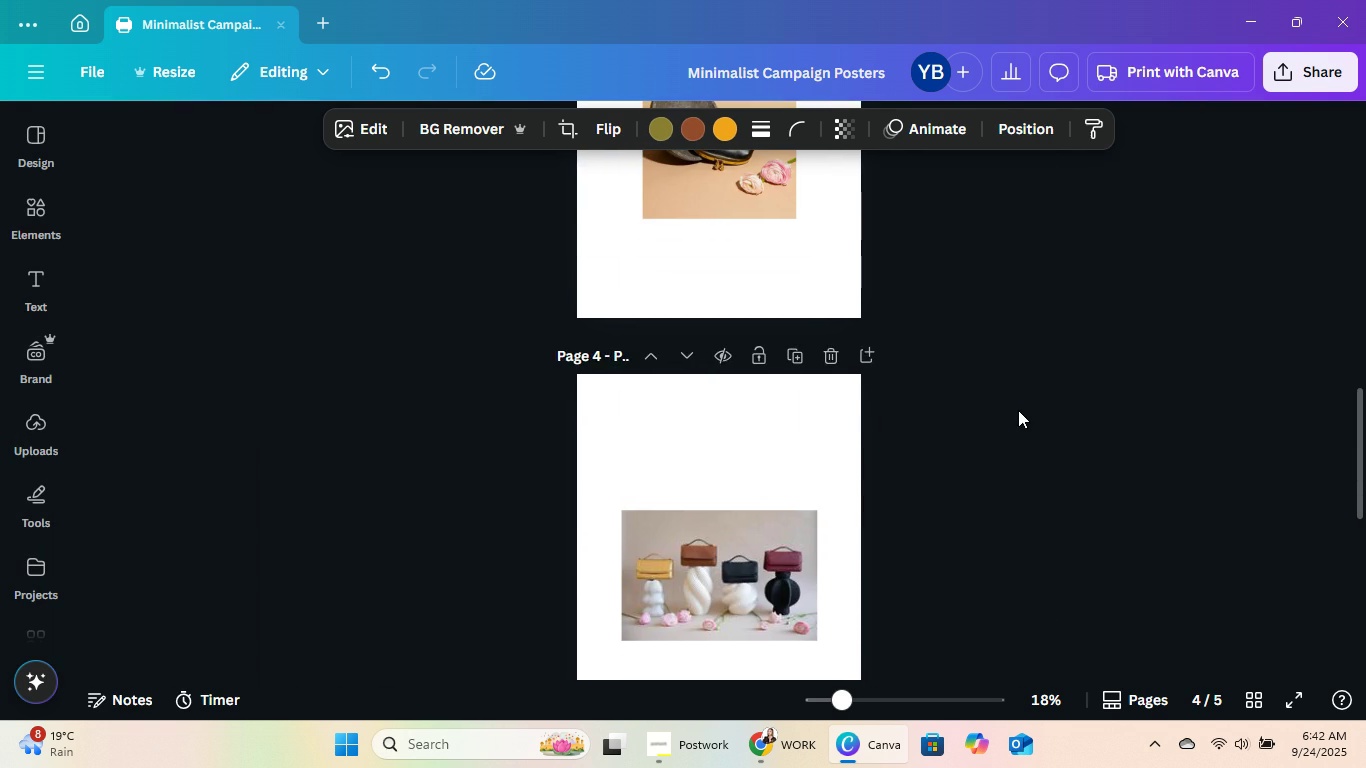 
scroll: coordinate [987, 445], scroll_direction: up, amount: 6.0
 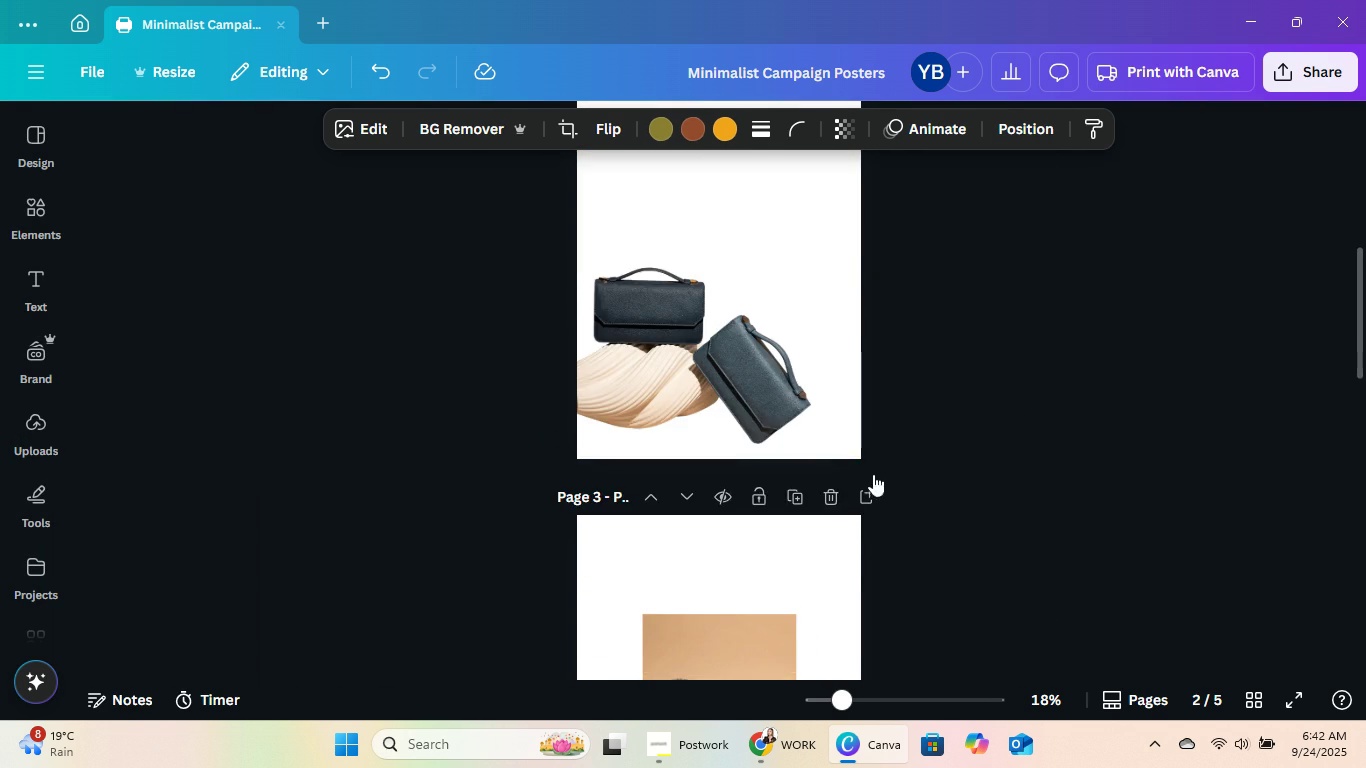 
scroll: coordinate [951, 430], scroll_direction: down, amount: 2.0
 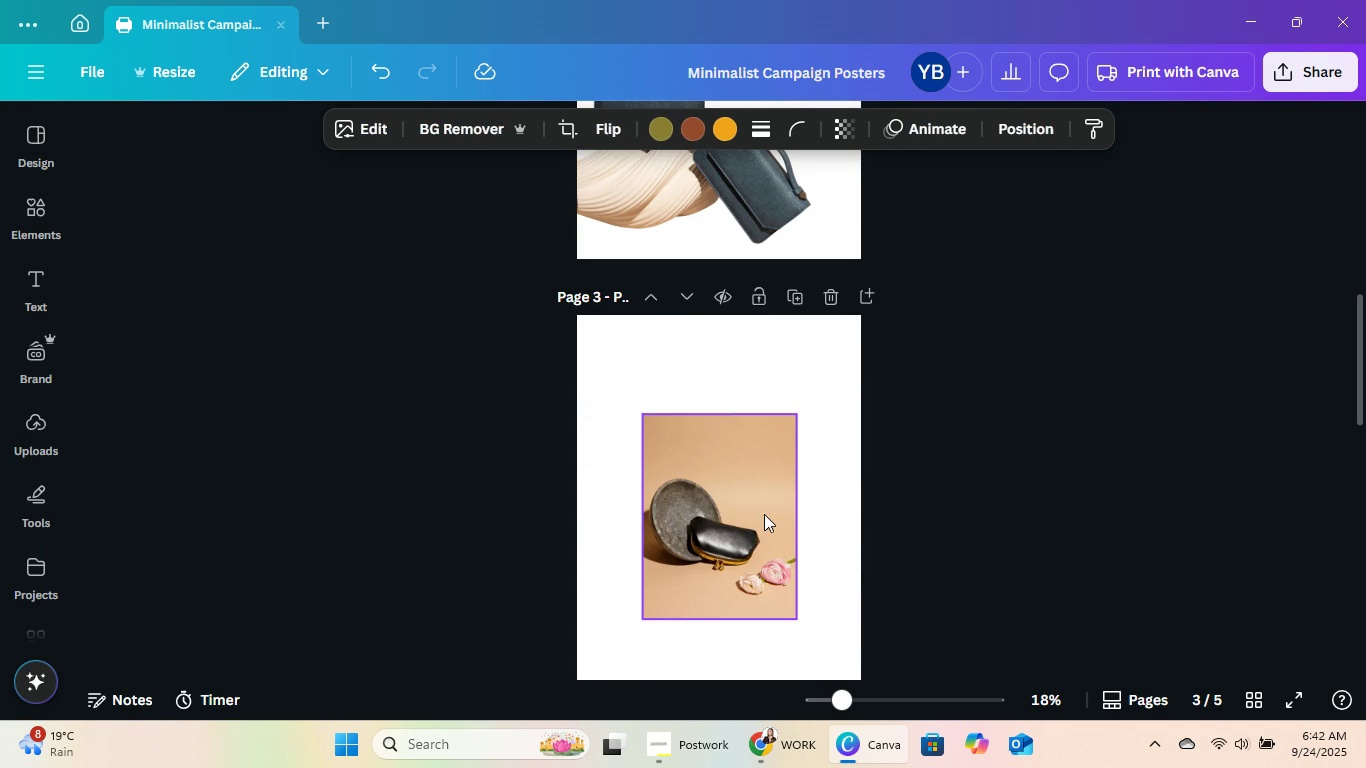 
left_click([764, 513])
 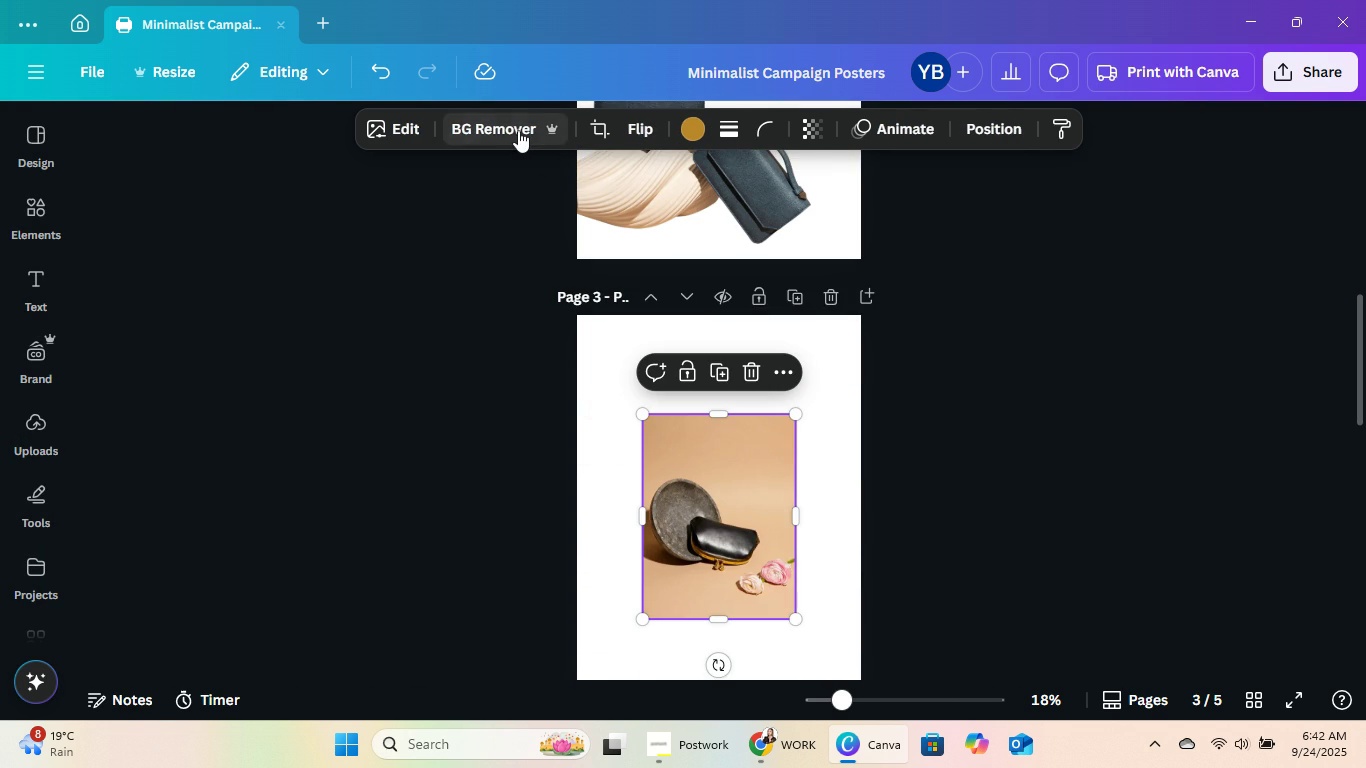 
left_click([518, 130])
 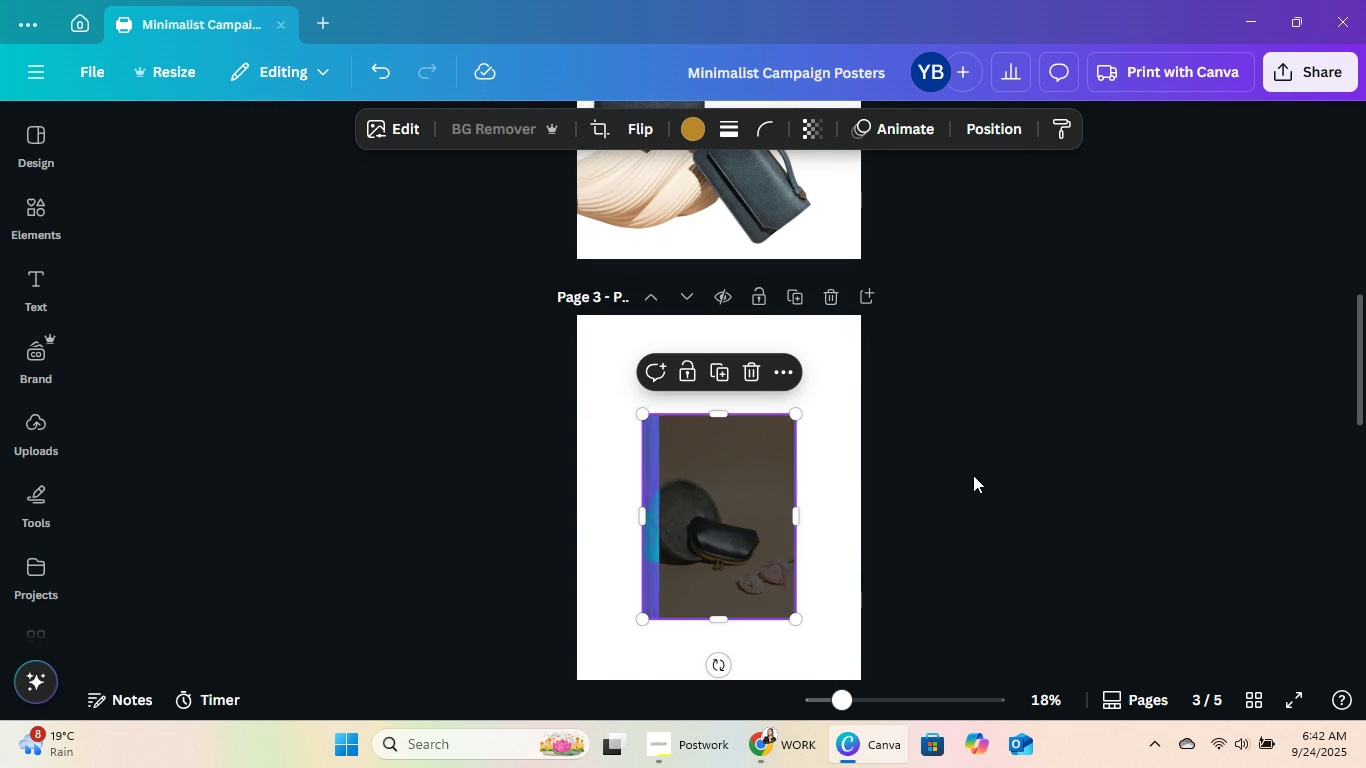 
scroll: coordinate [973, 475], scroll_direction: down, amount: 6.0
 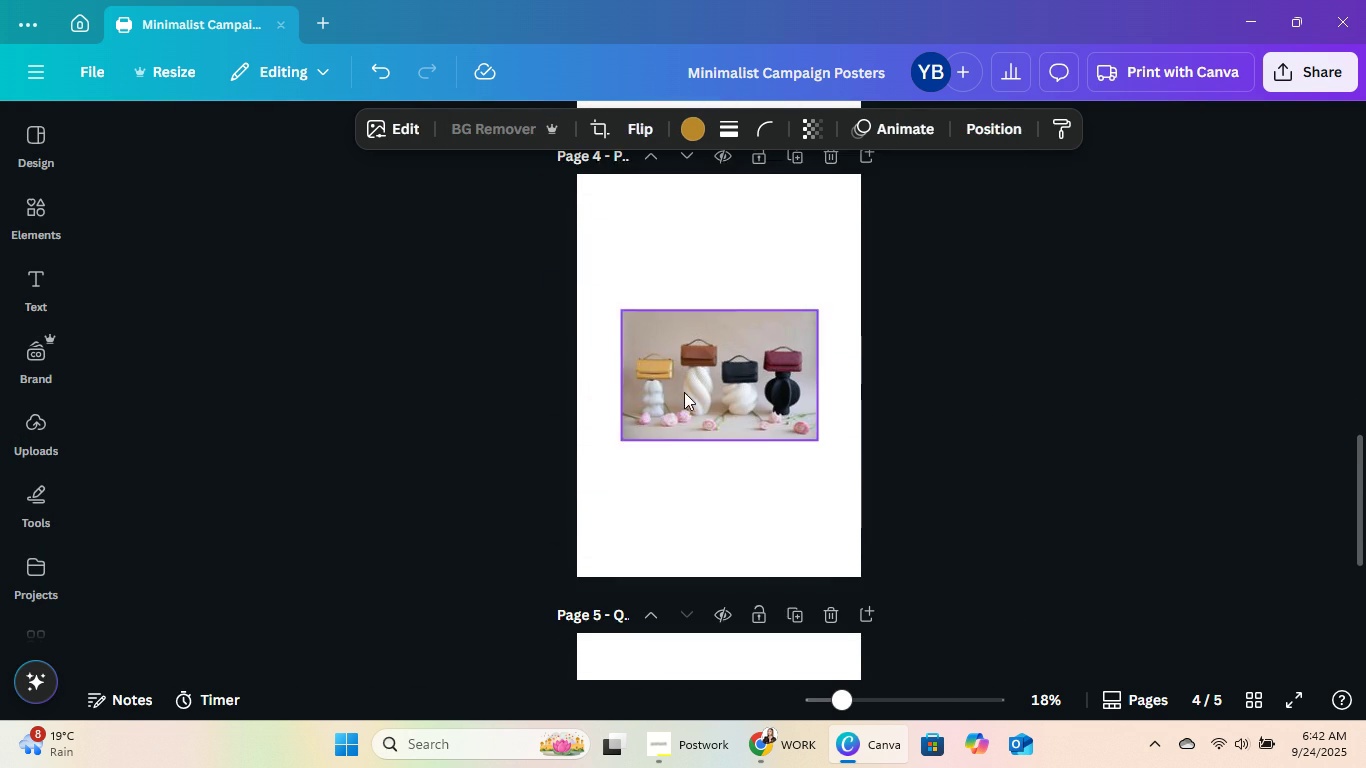 
left_click([684, 392])
 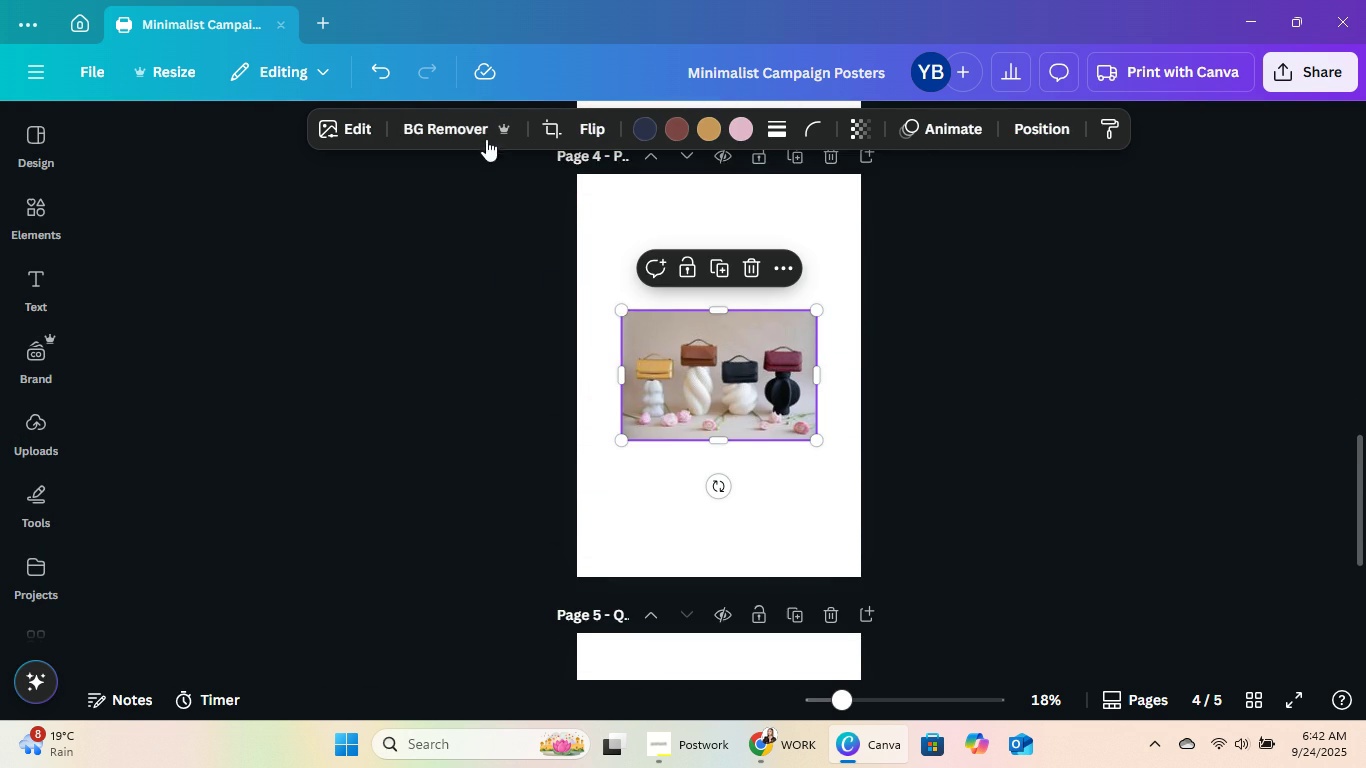 
left_click([483, 133])
 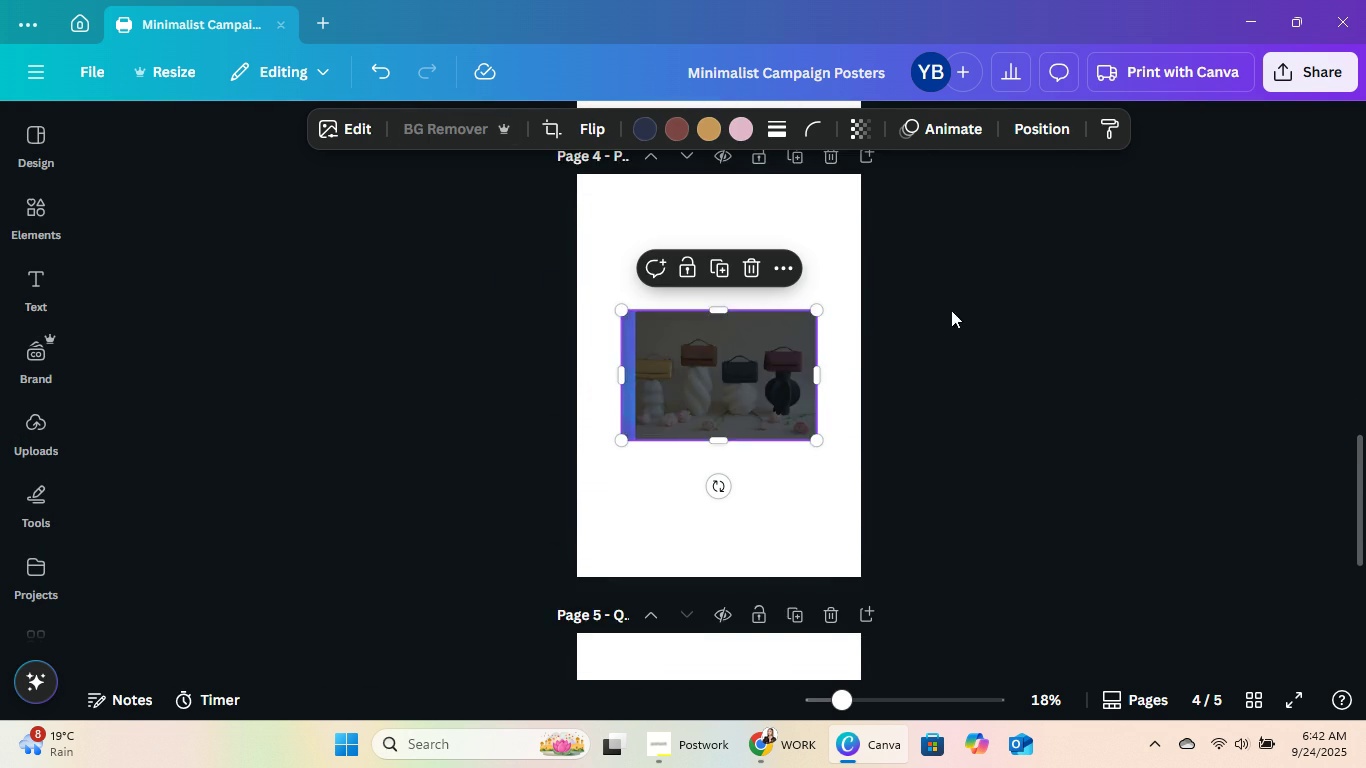 
scroll: coordinate [977, 320], scroll_direction: down, amount: 5.0
 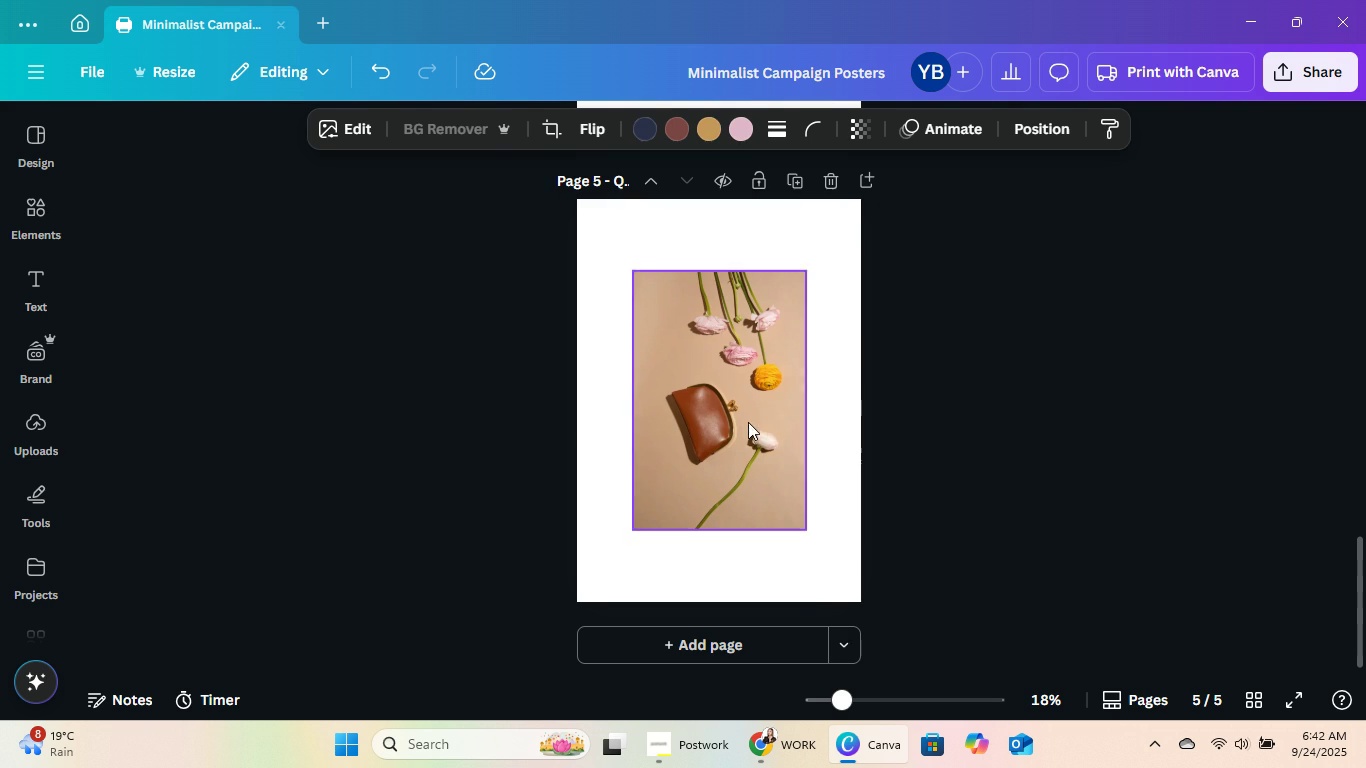 
left_click([748, 422])
 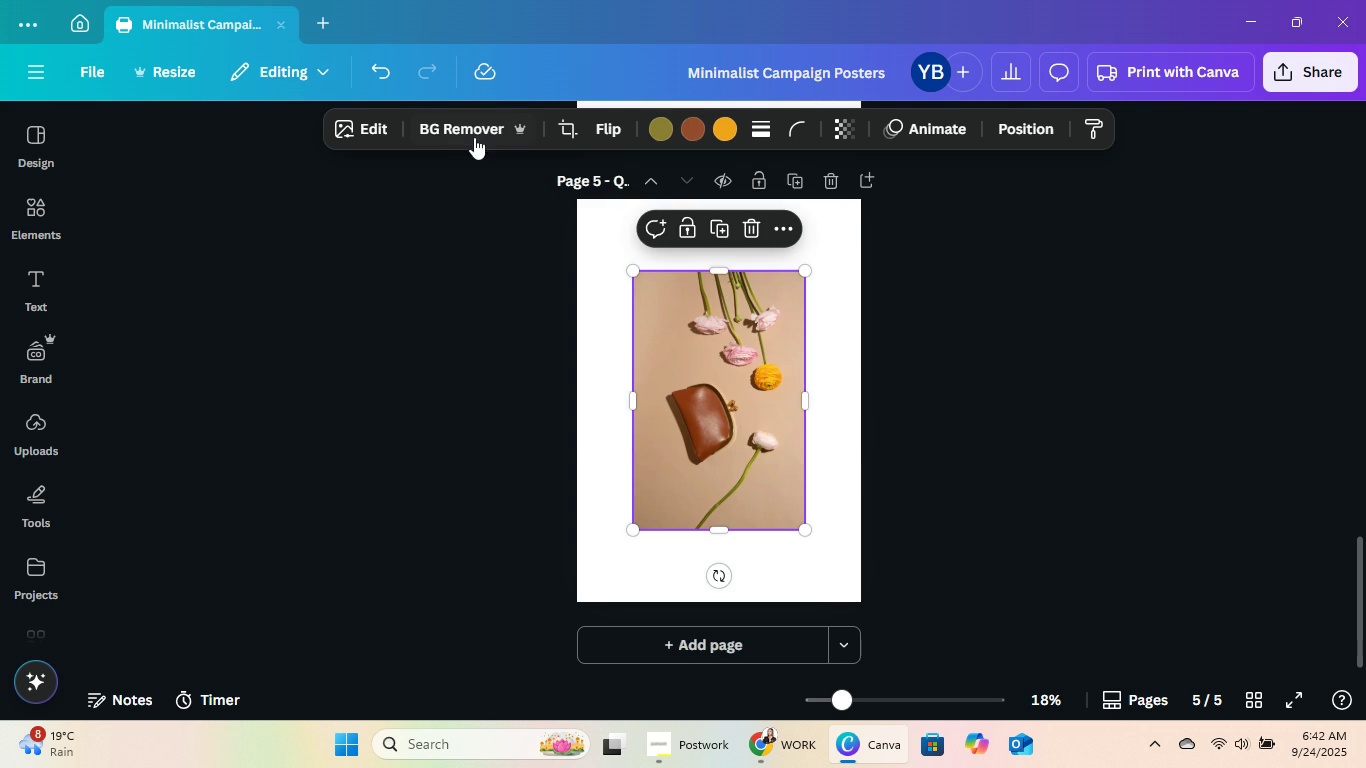 
left_click([478, 137])
 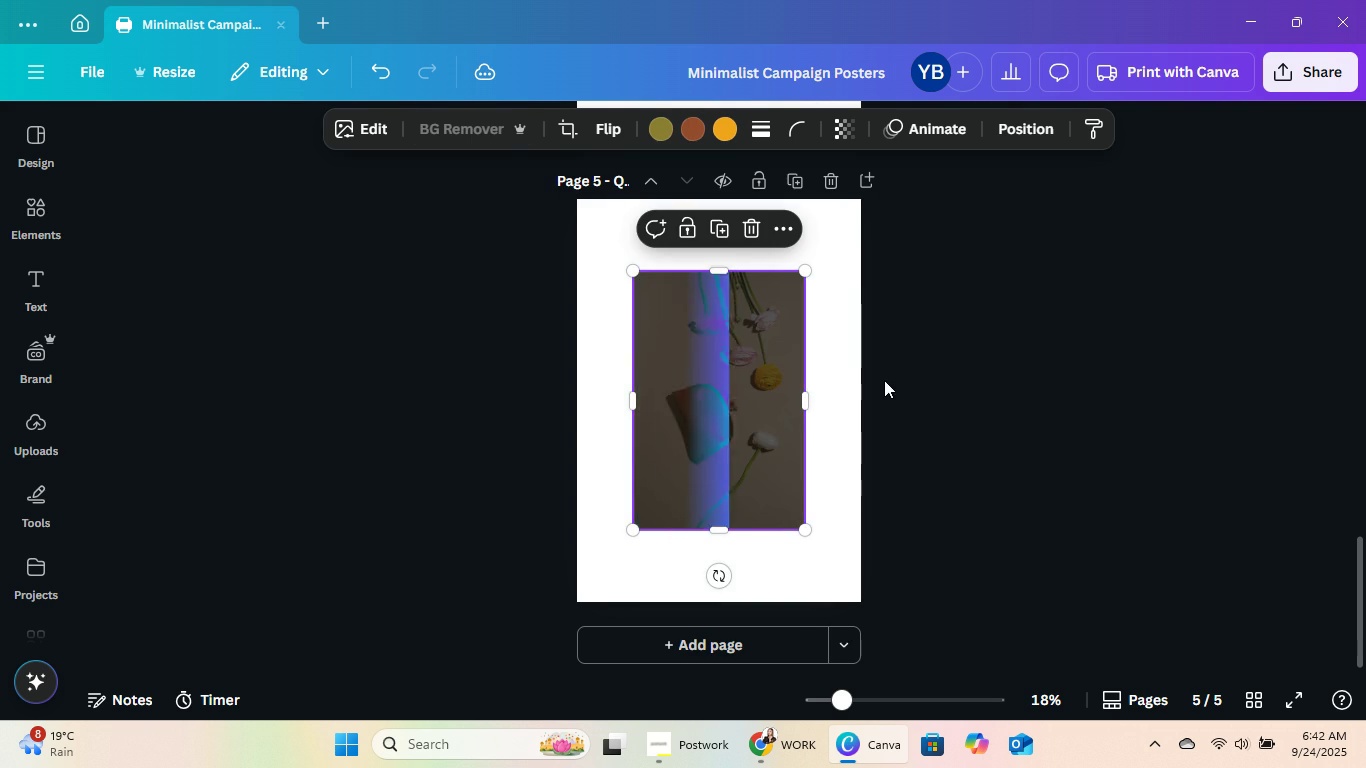 
scroll: coordinate [884, 380], scroll_direction: up, amount: 6.0
 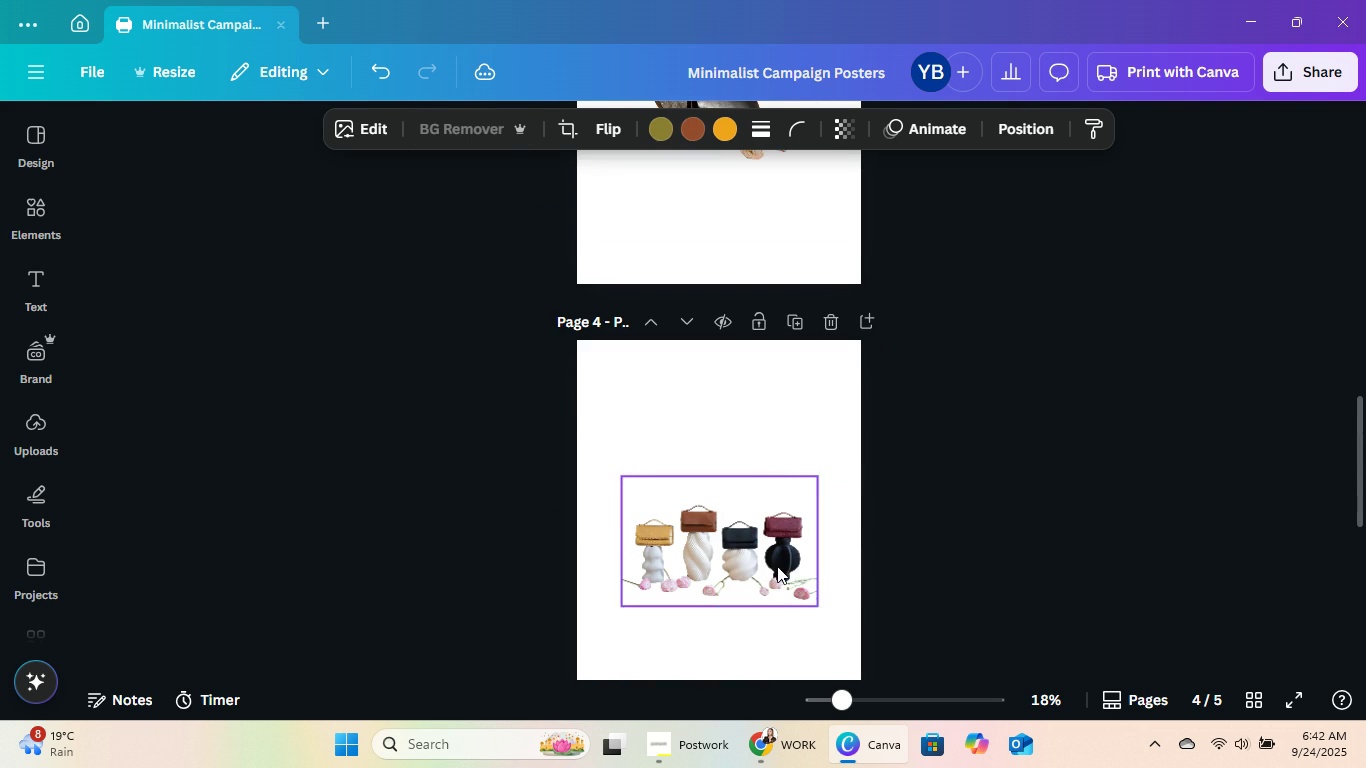 
left_click([777, 566])
 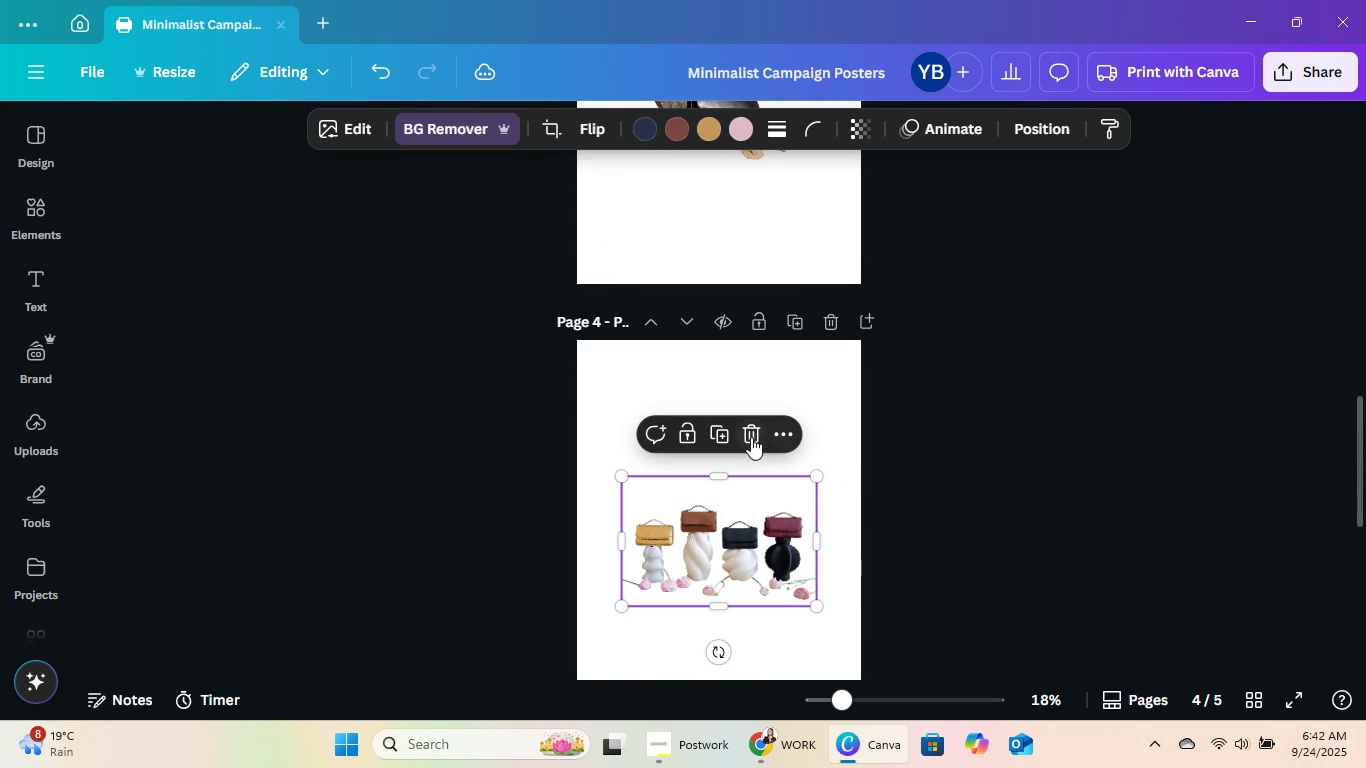 
left_click([749, 433])
 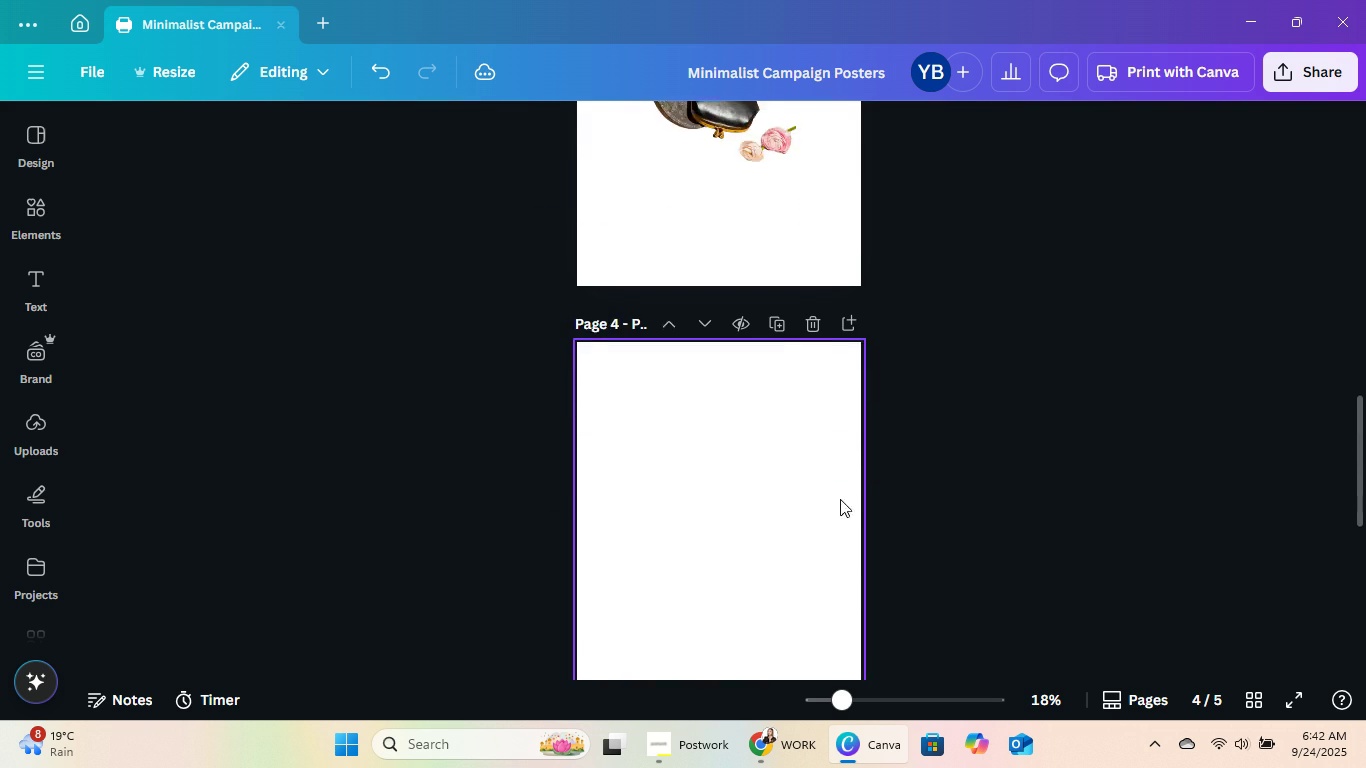 
scroll: coordinate [847, 503], scroll_direction: up, amount: 5.0
 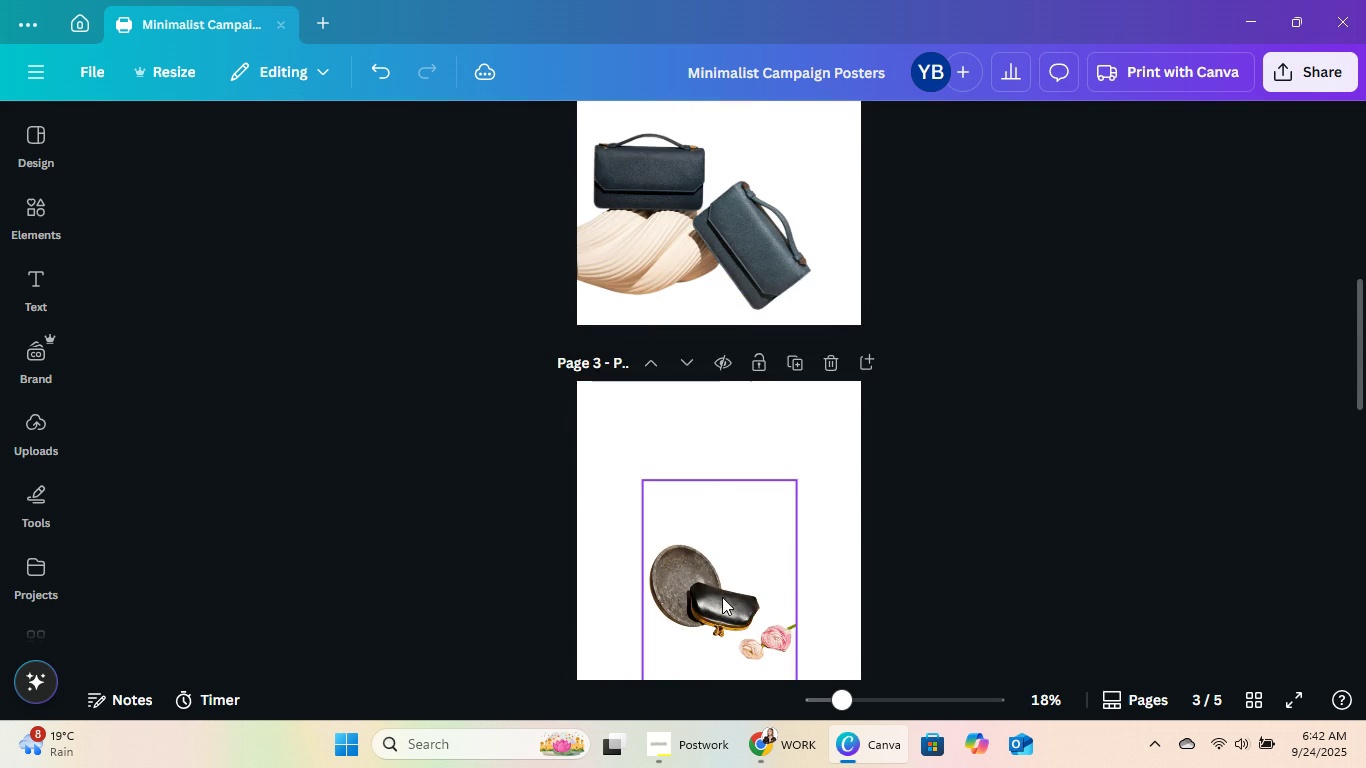 
left_click([721, 597])
 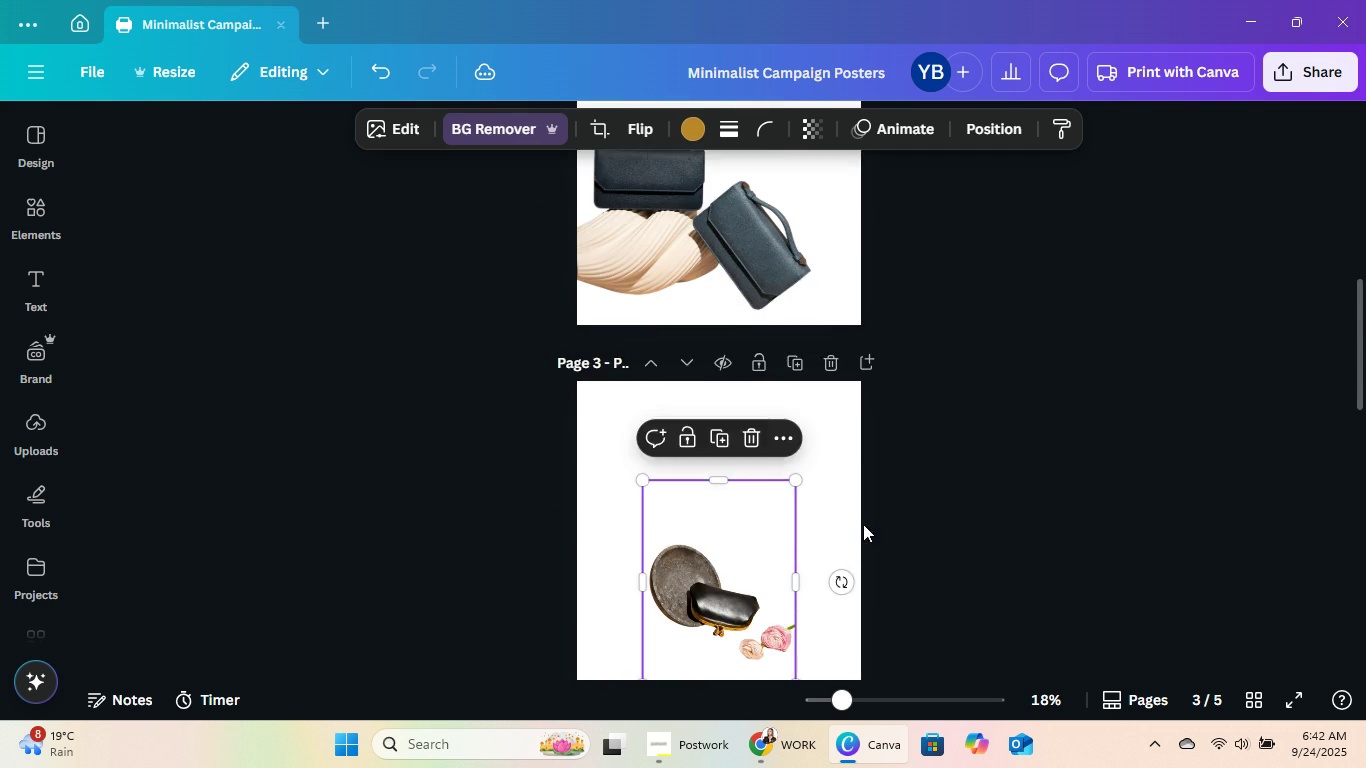 
scroll: coordinate [863, 524], scroll_direction: down, amount: 2.0